 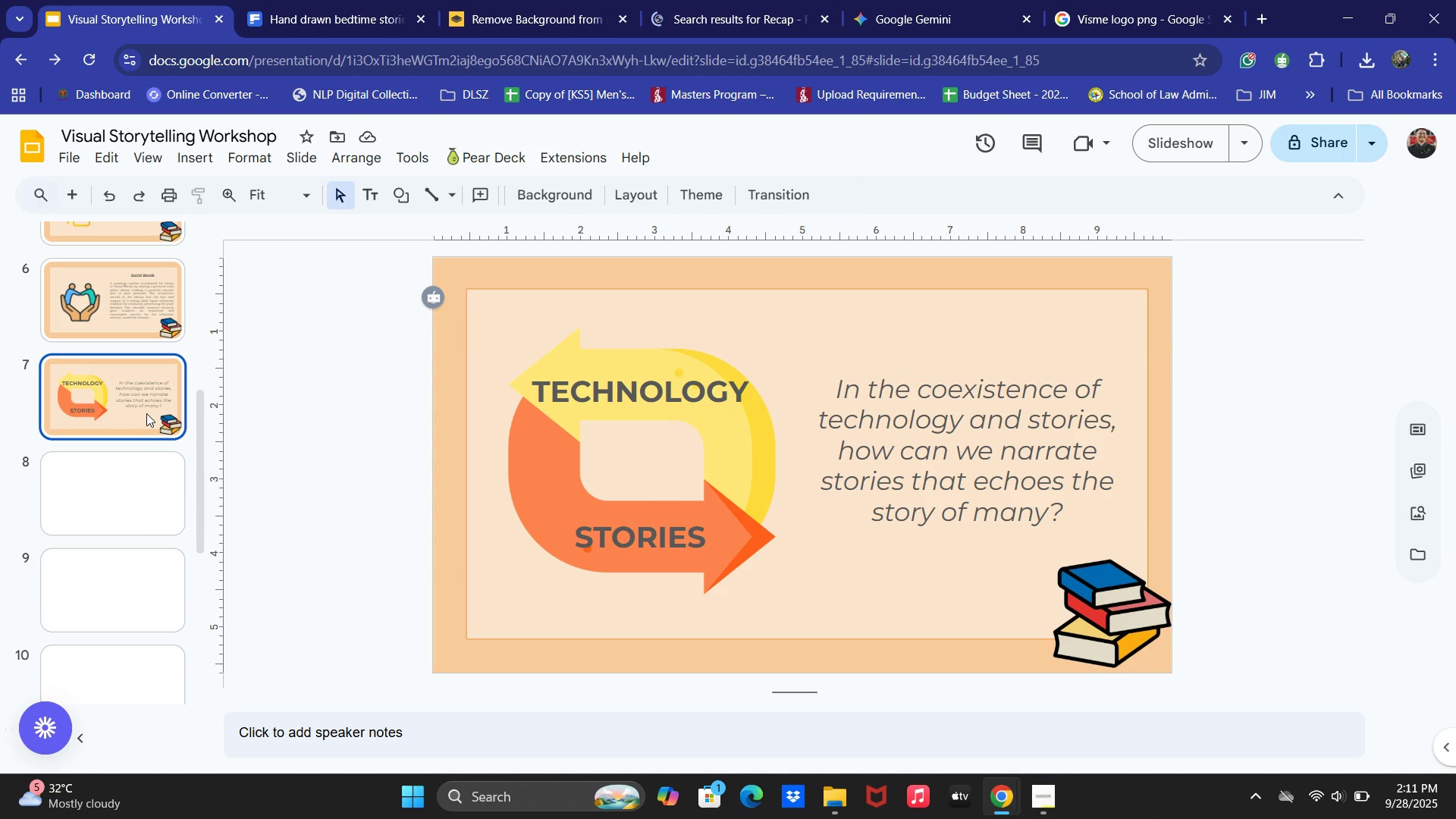 
key(Control+V)
 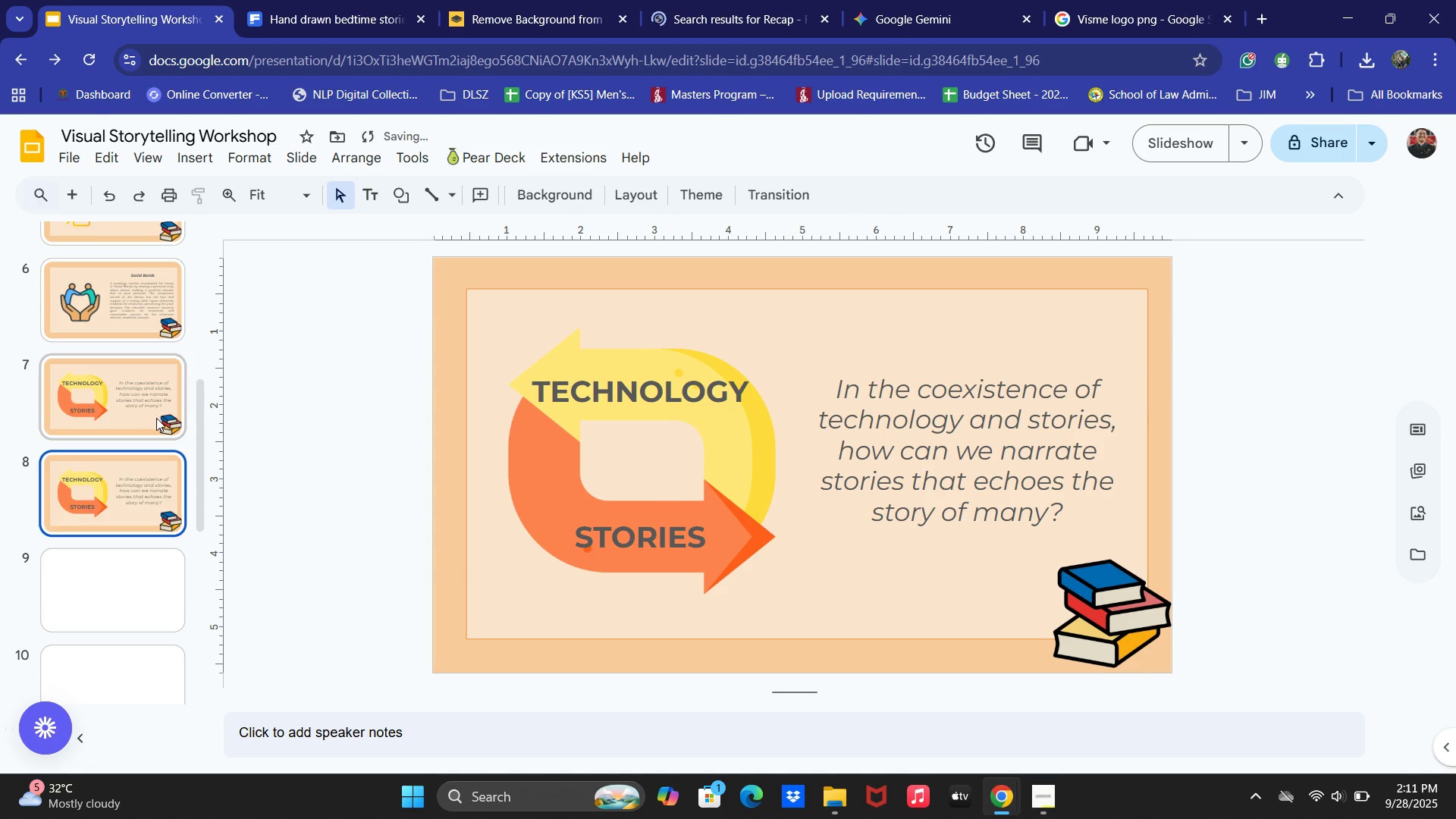 
key(Alt+AltLeft)
 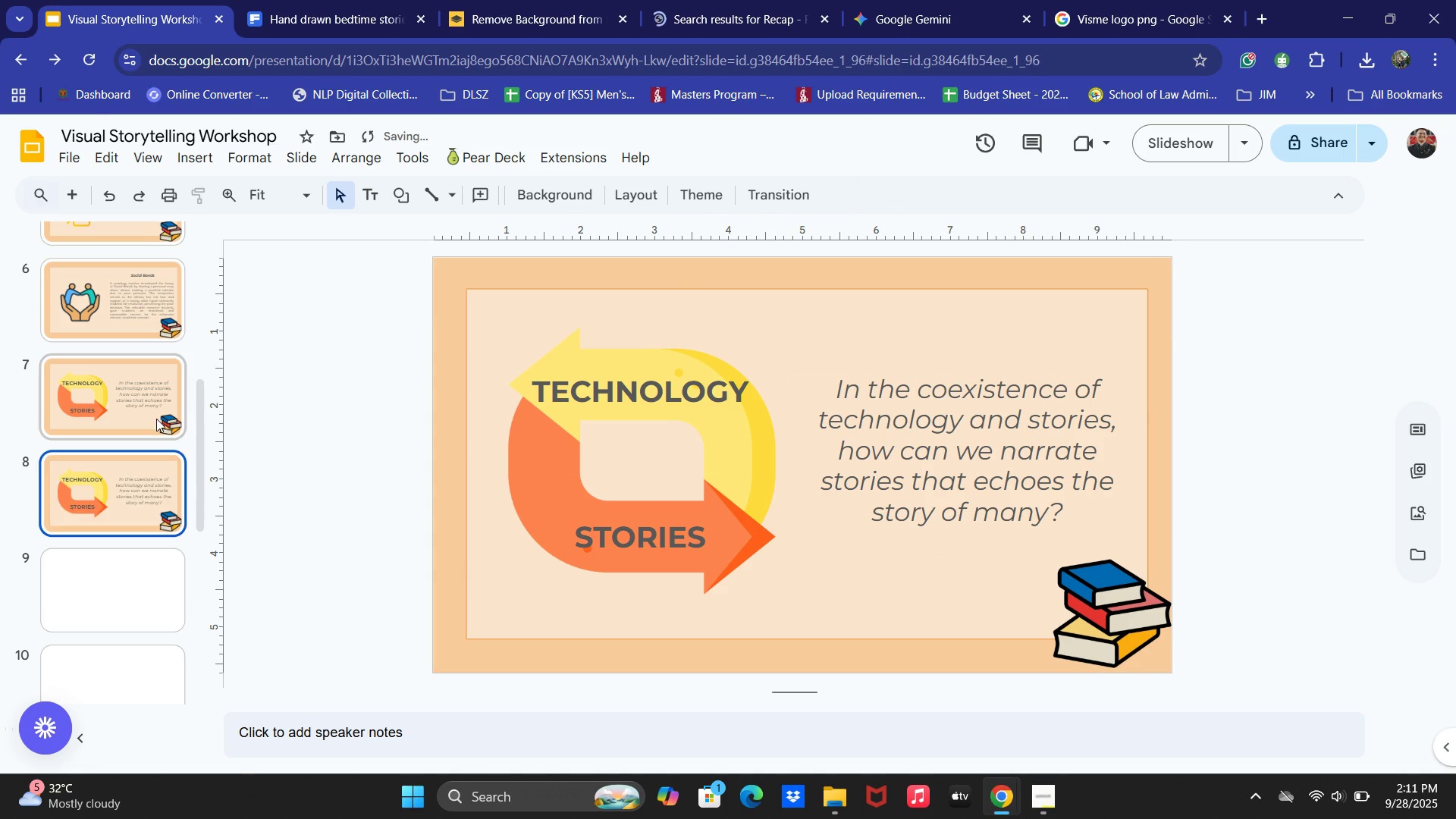 
key(Alt+Tab)
 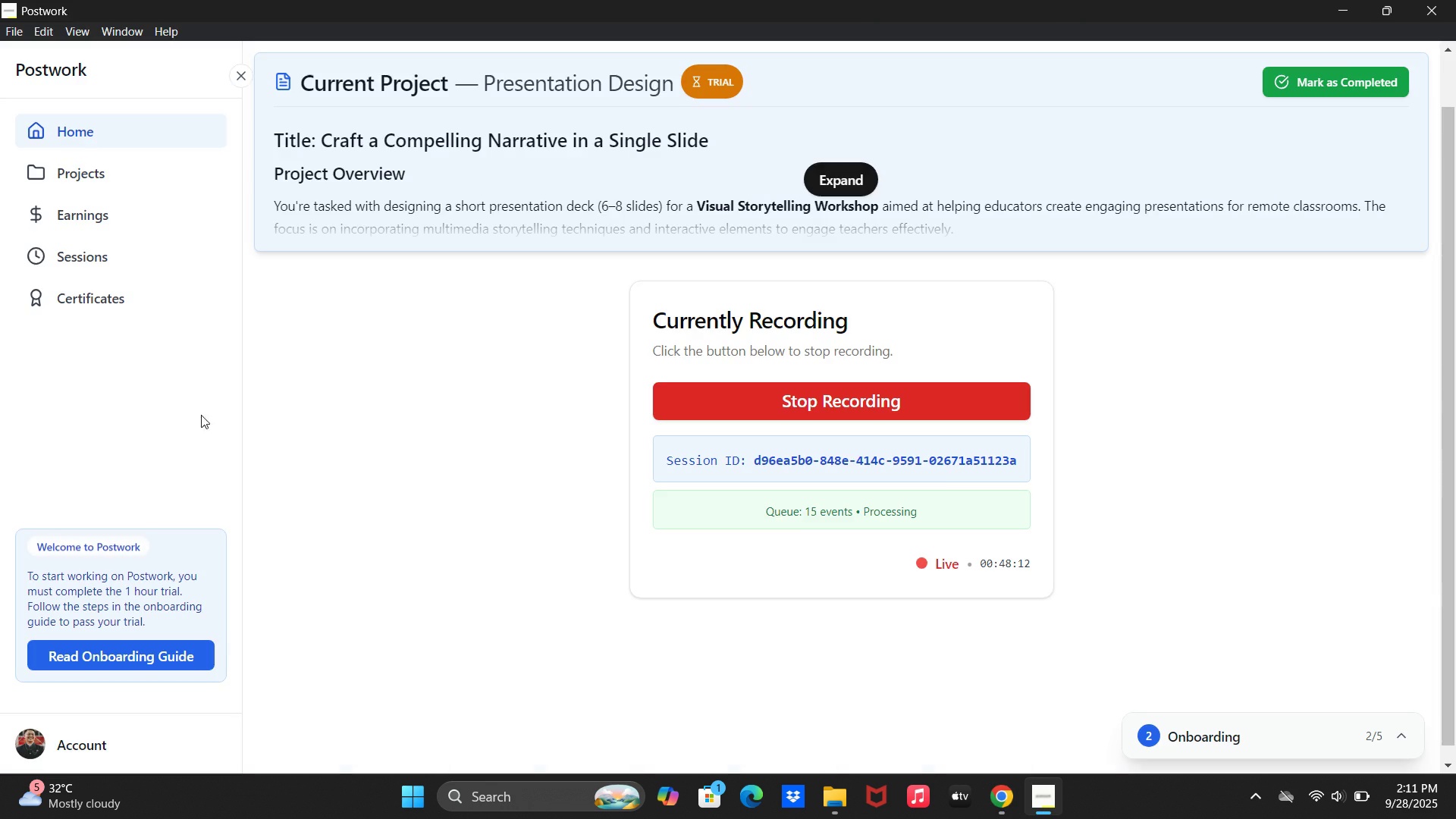 
key(Alt+AltLeft)
 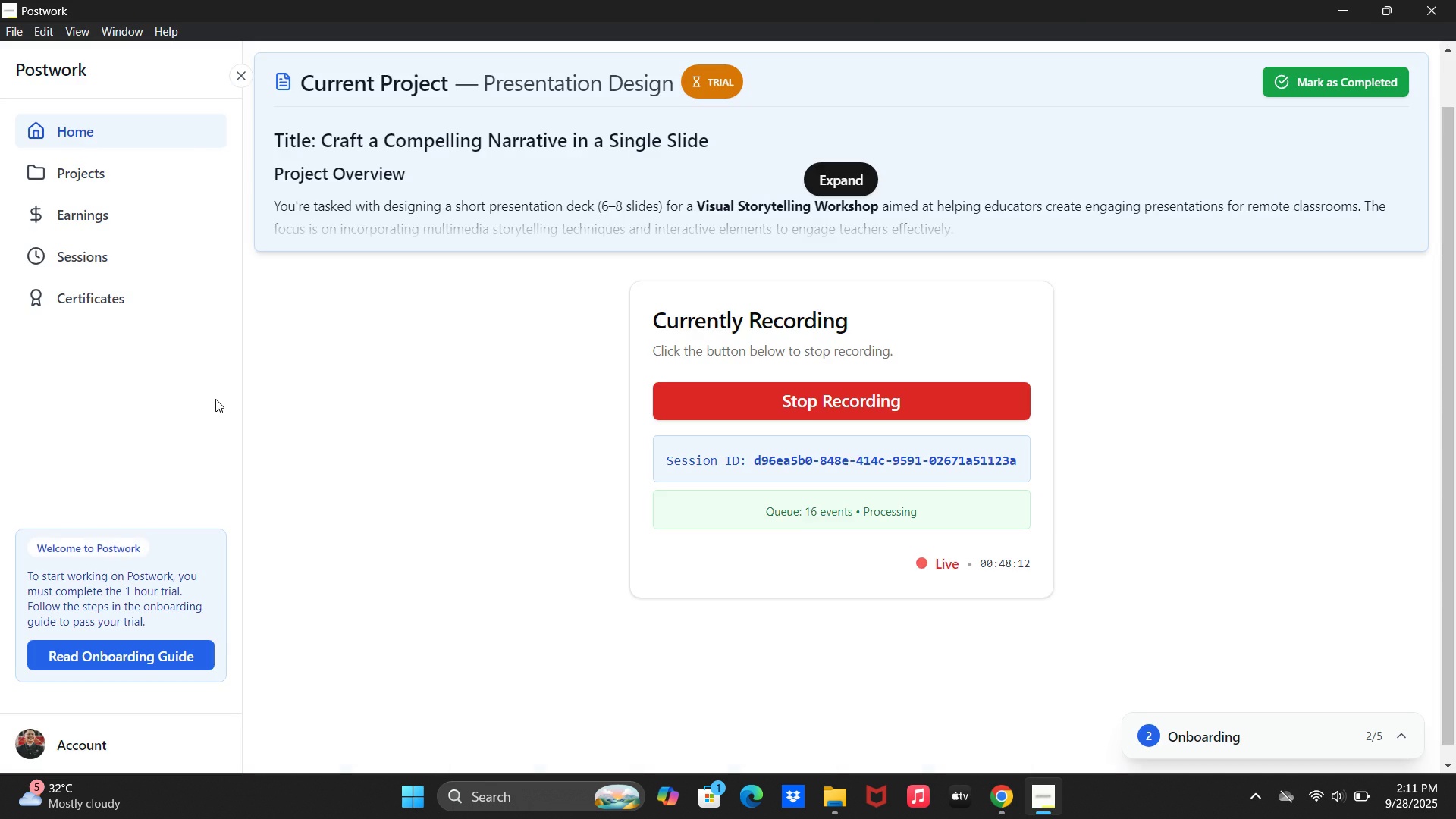 
key(Alt+Tab)
 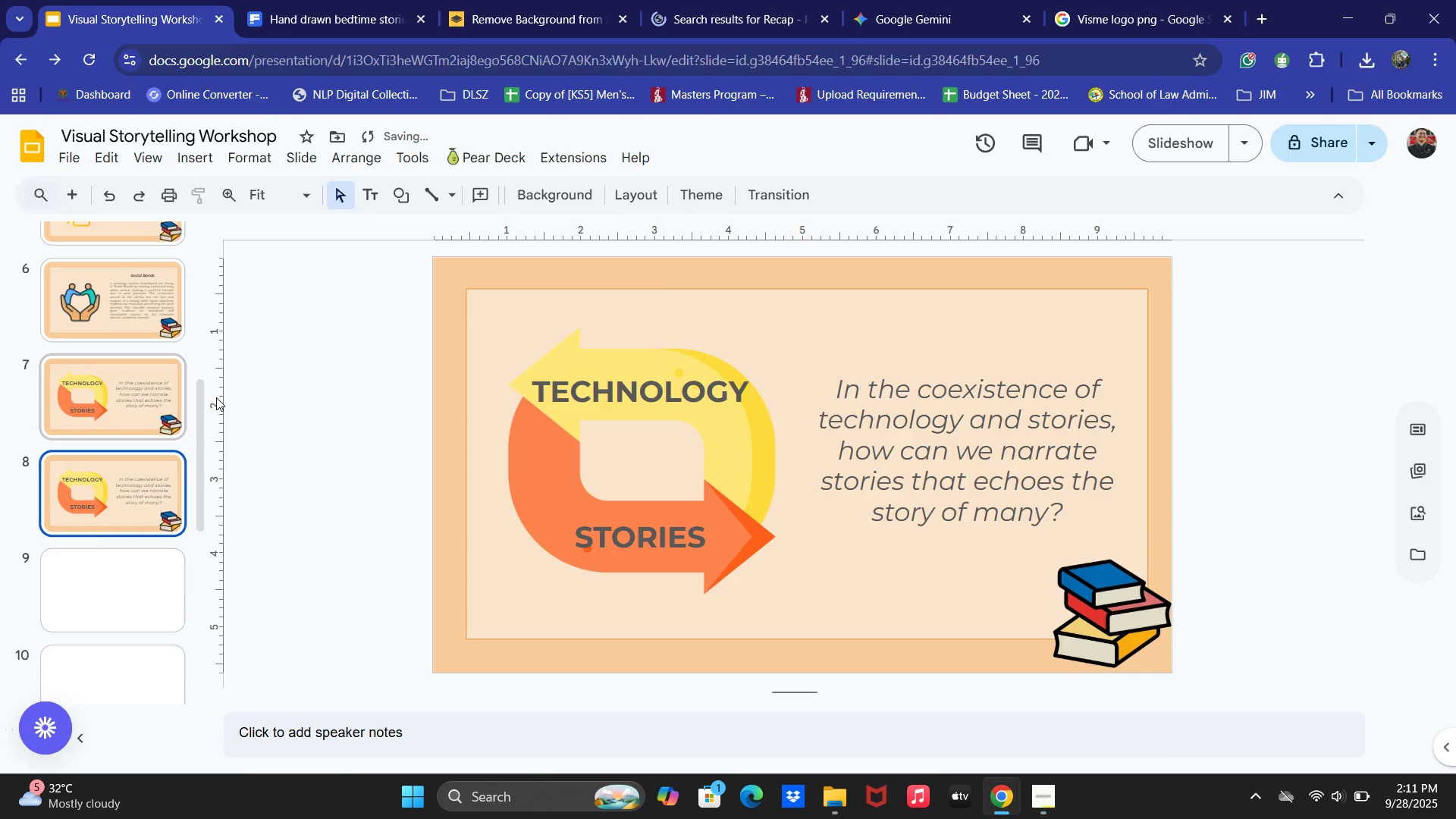 
key(Alt+AltLeft)
 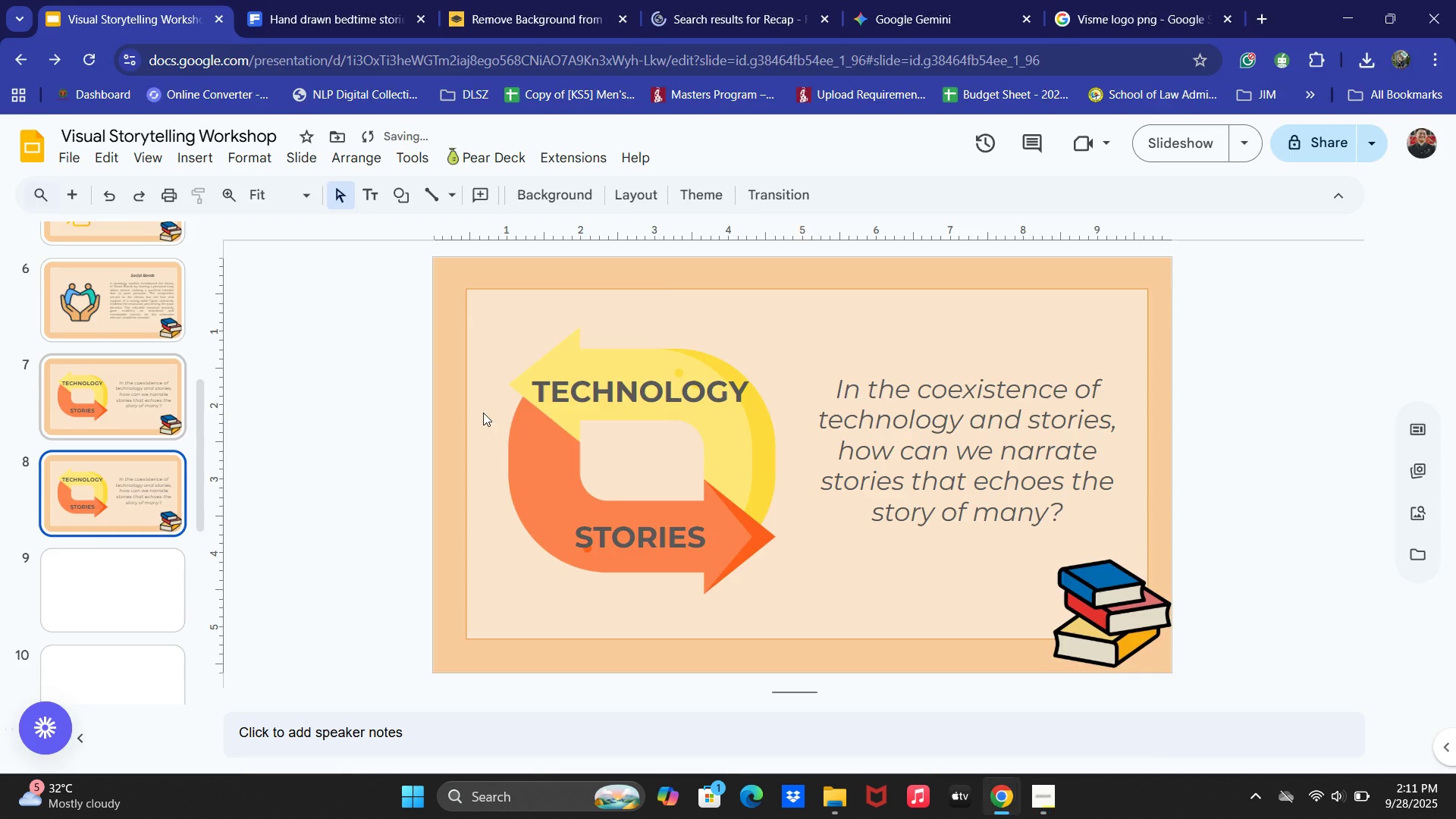 
key(Alt+Tab)